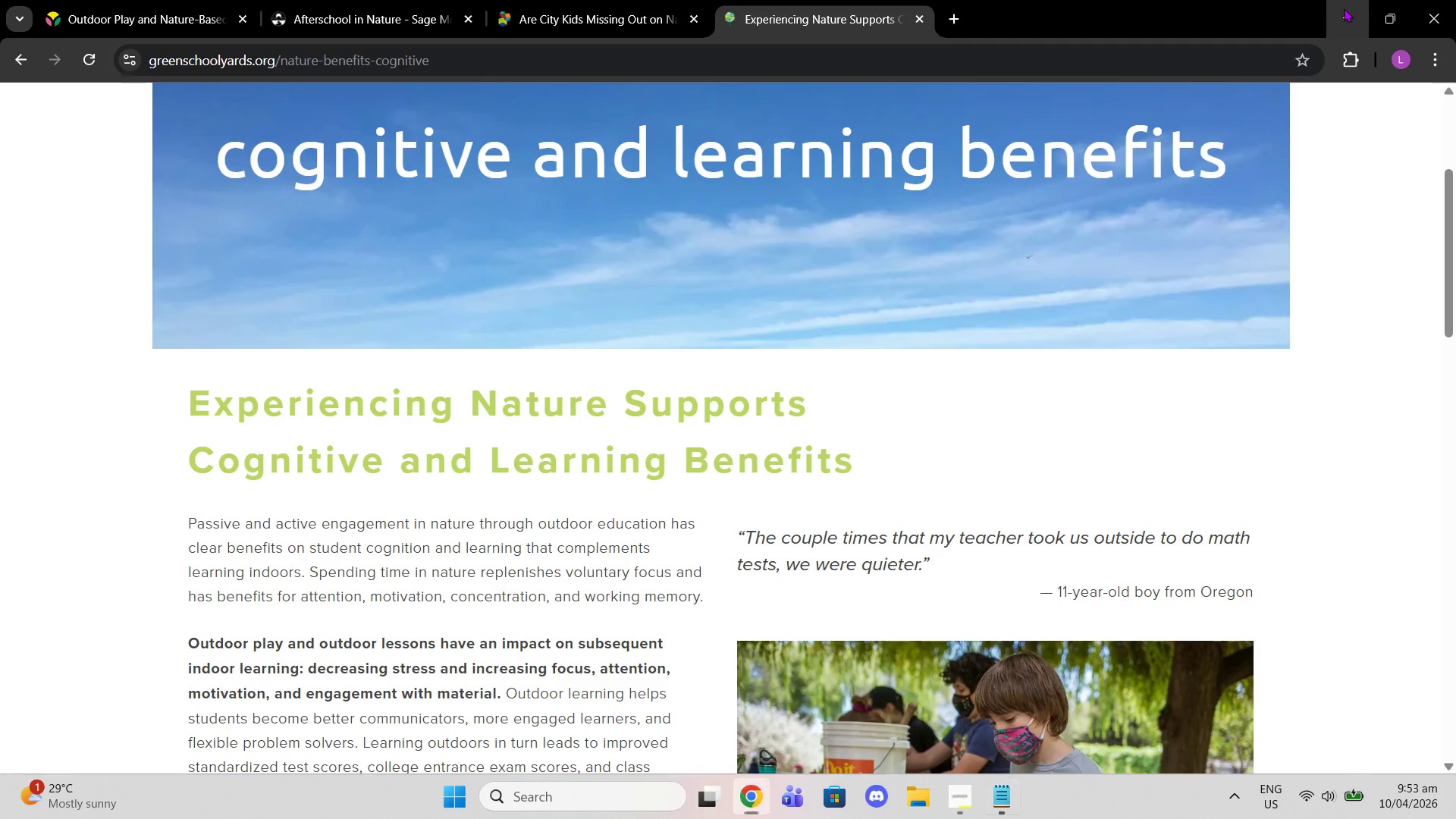 
left_click_drag(start_coordinate=[663, 0], to_coordinate=[655, 0])
 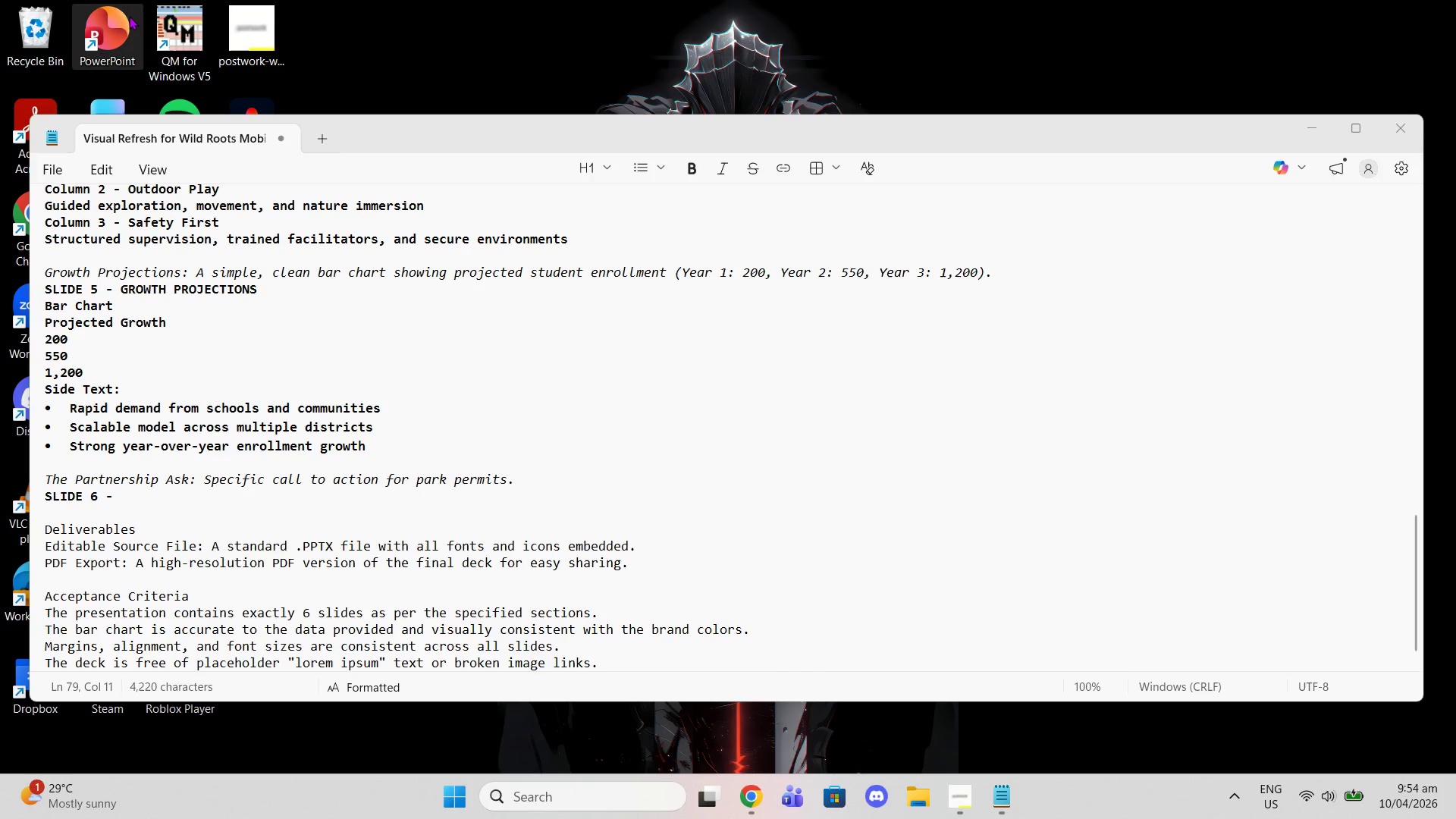 
double_click([133, 16])
 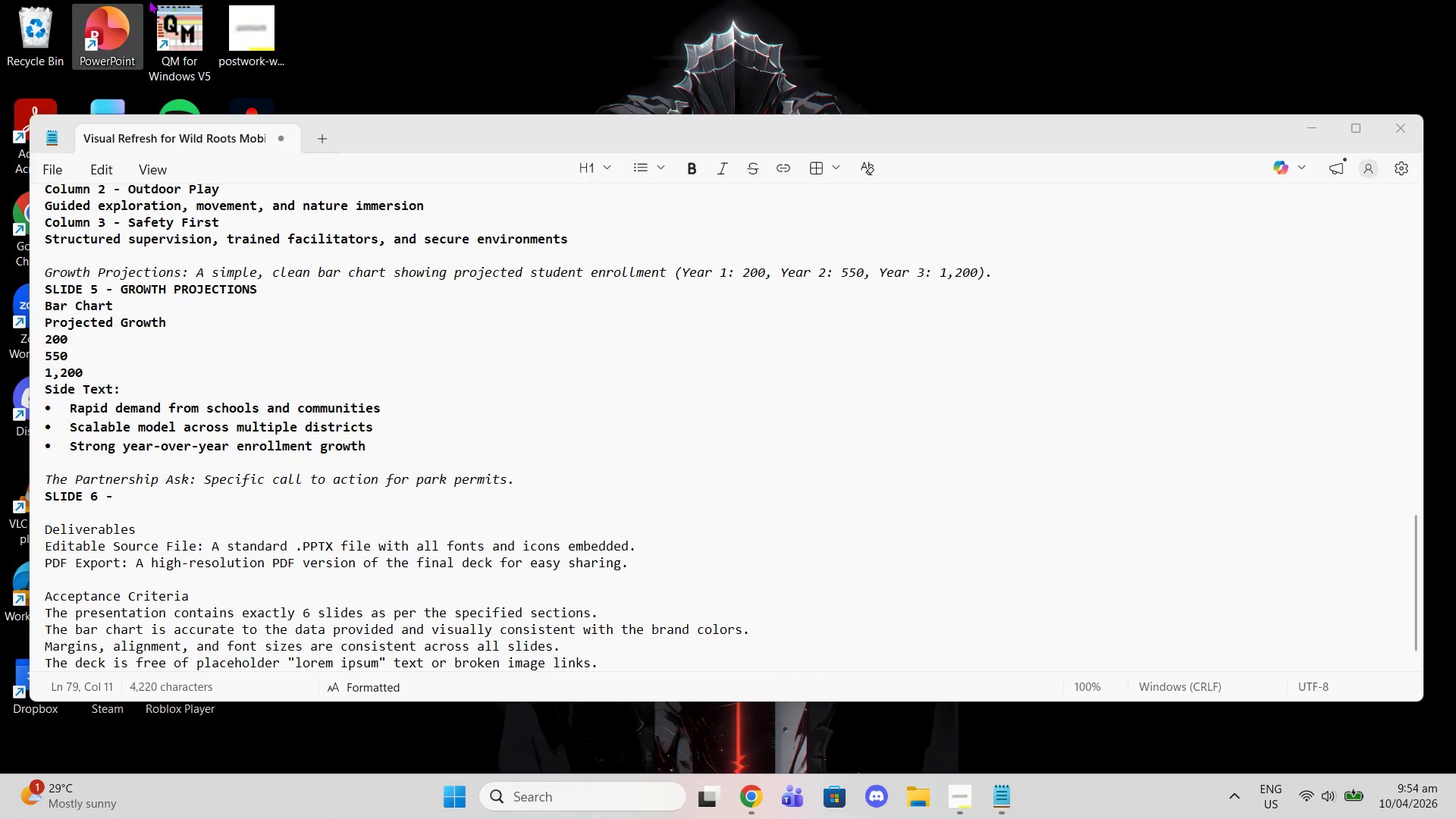 
wait(12.2)
 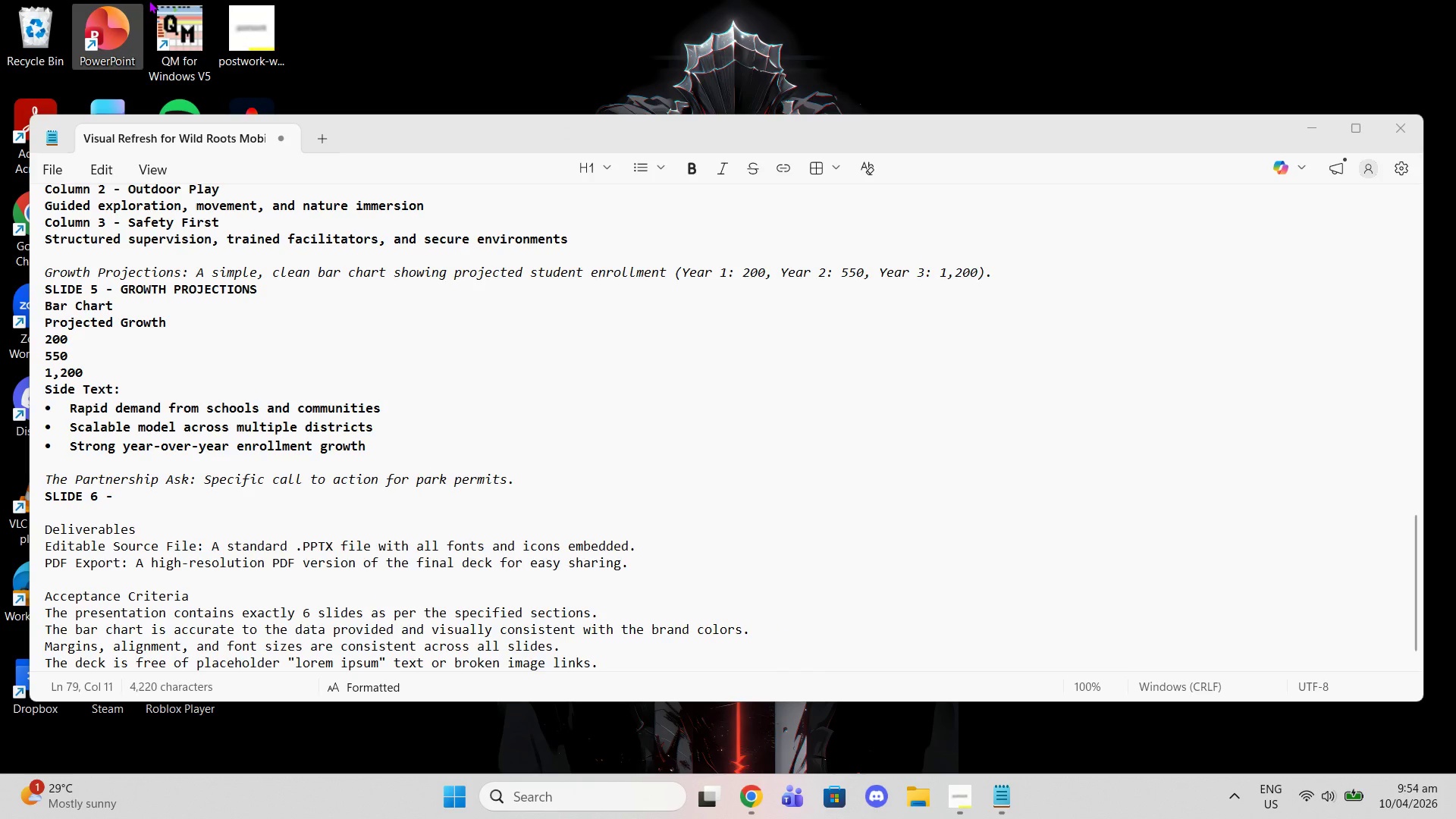 
left_click([407, 24])
 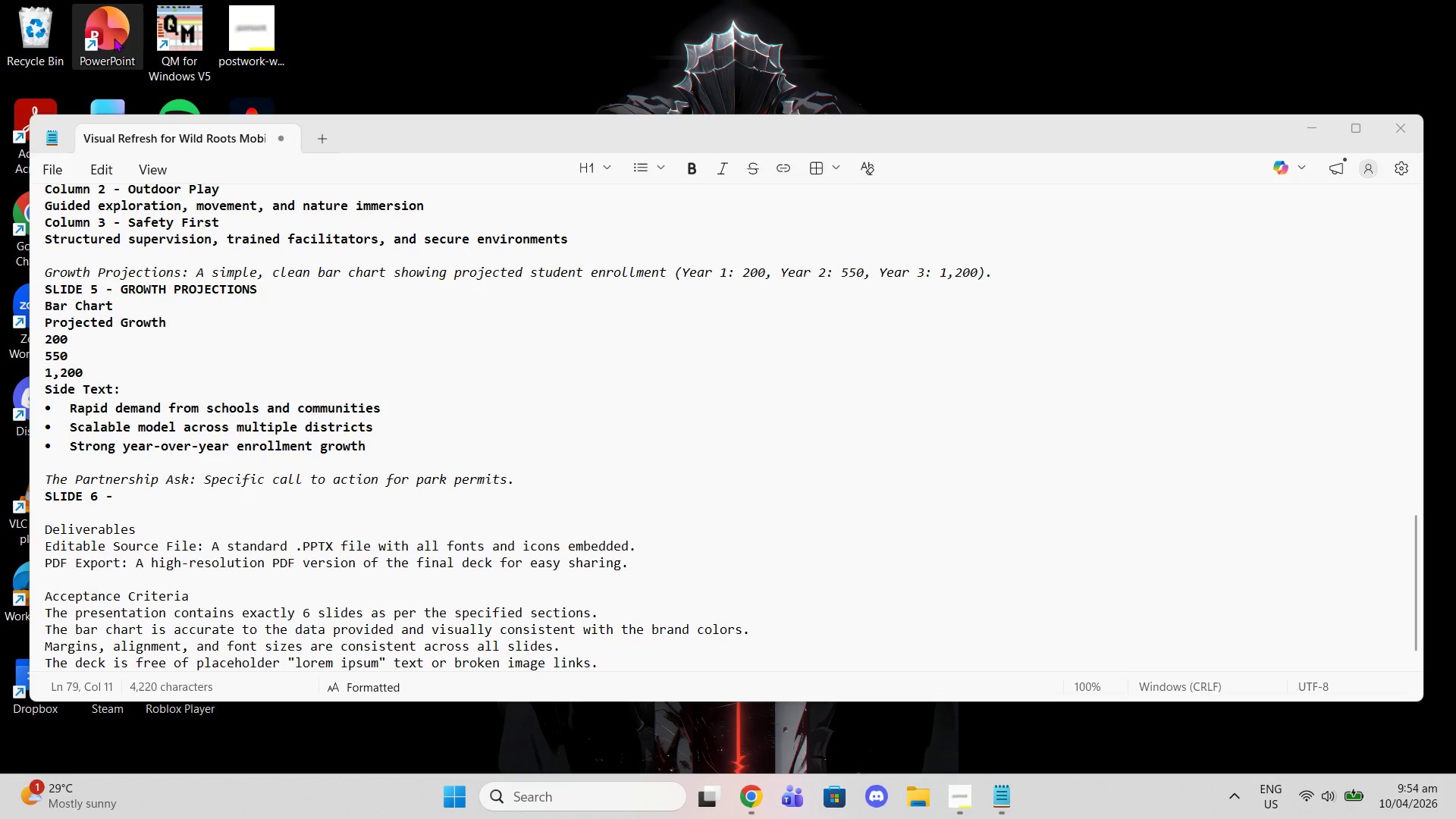 
double_click([114, 38])
 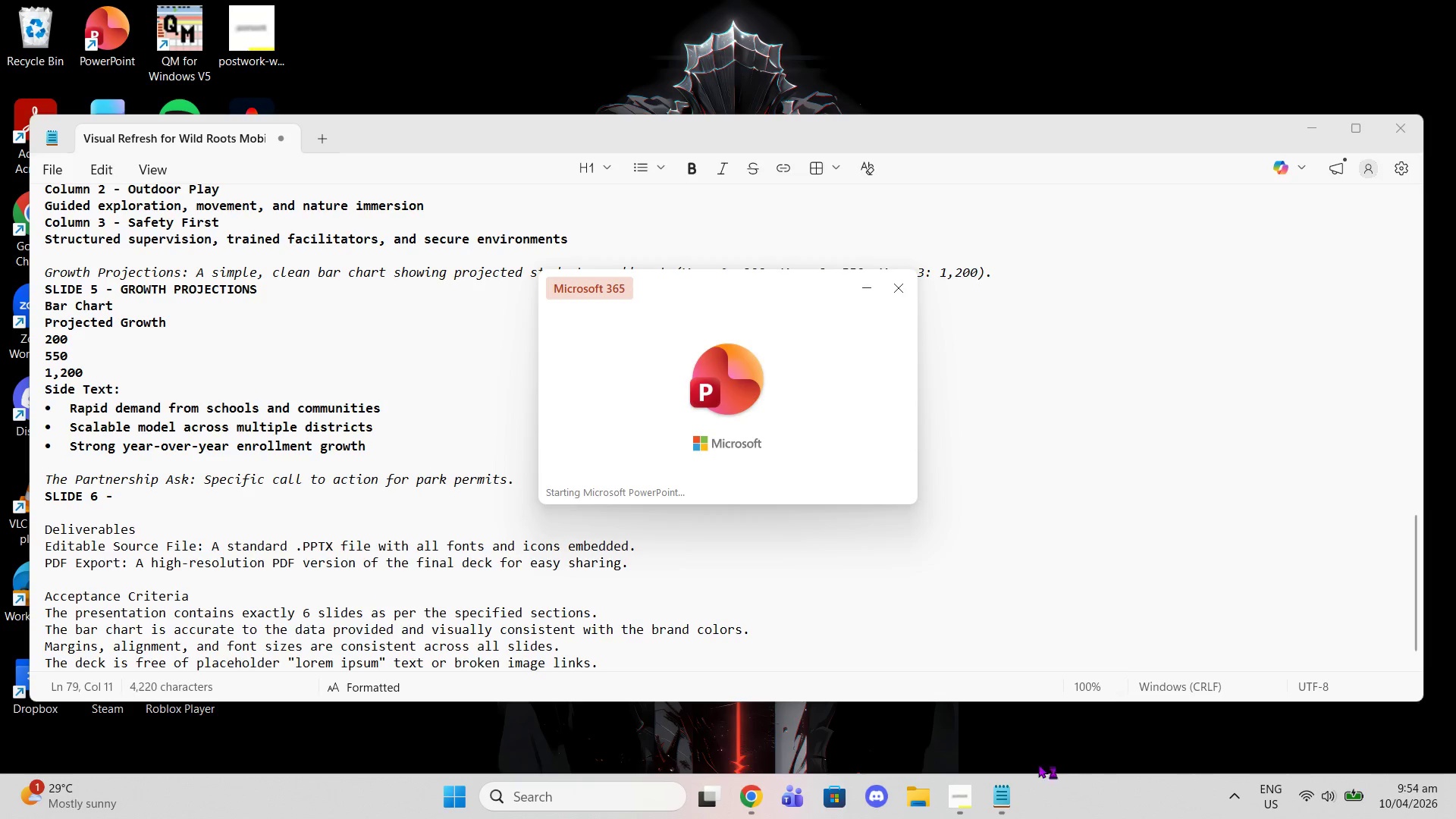 
left_click([956, 780])